 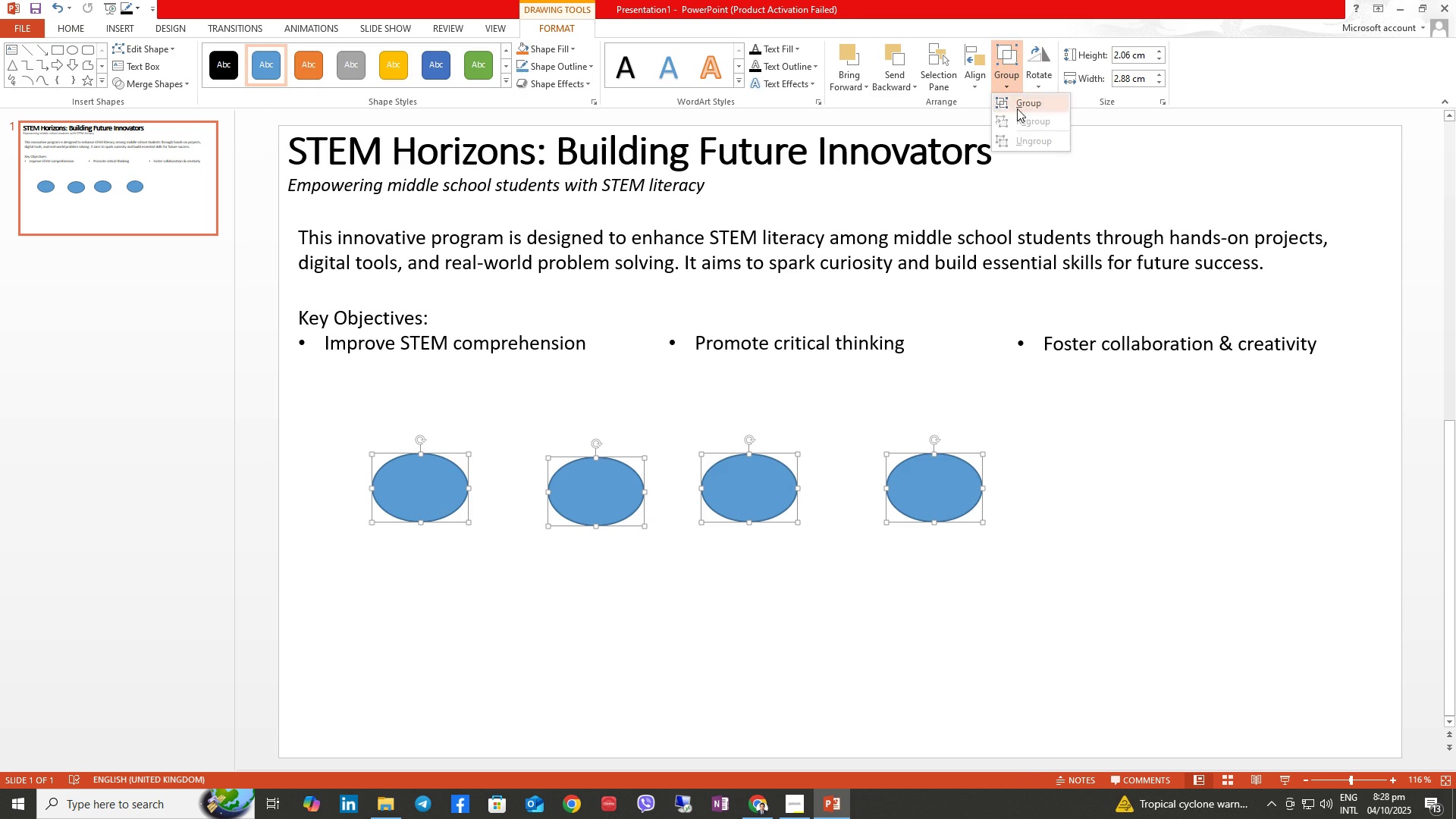 
left_click([1021, 102])
 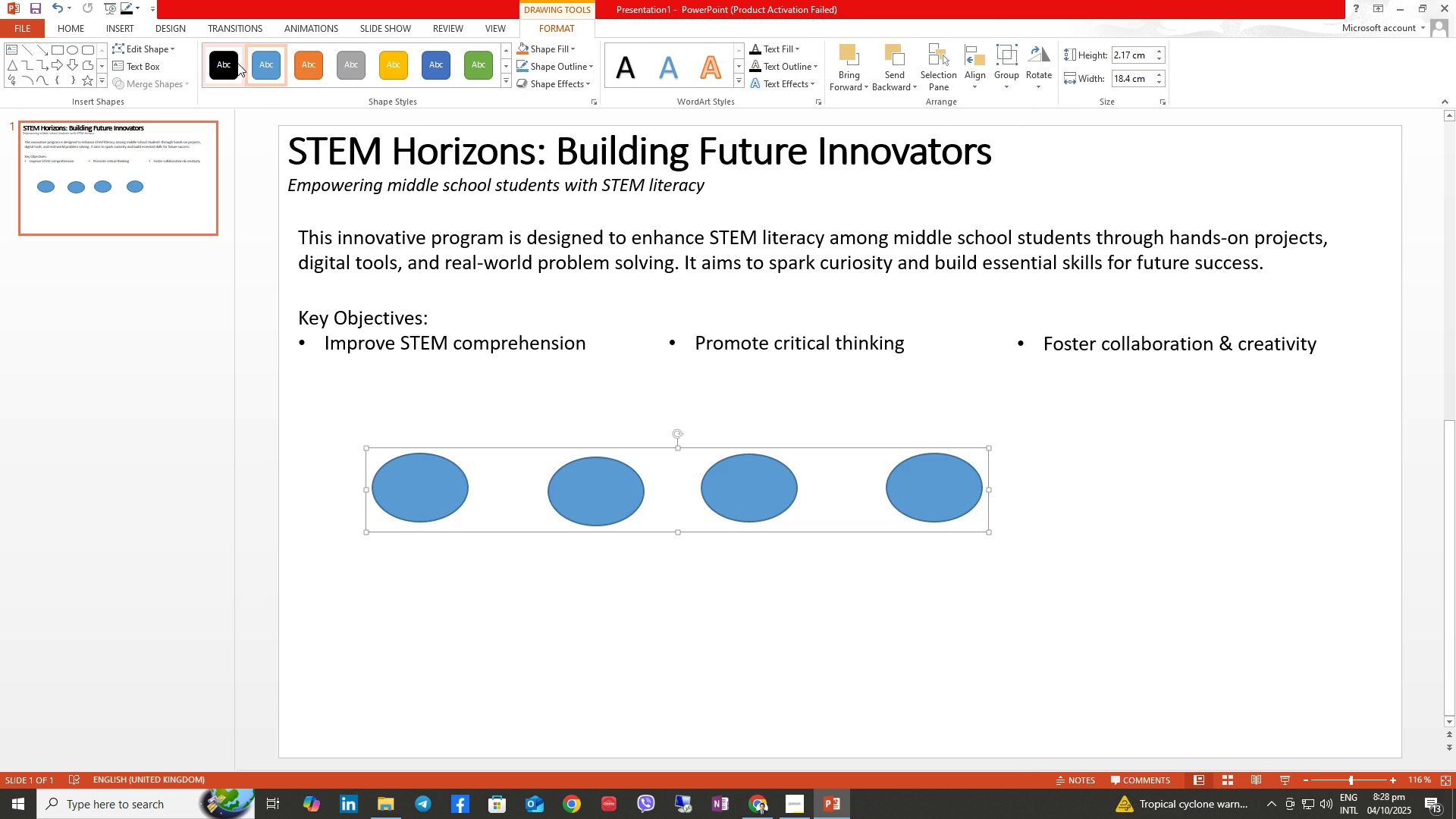 
left_click([228, 63])
 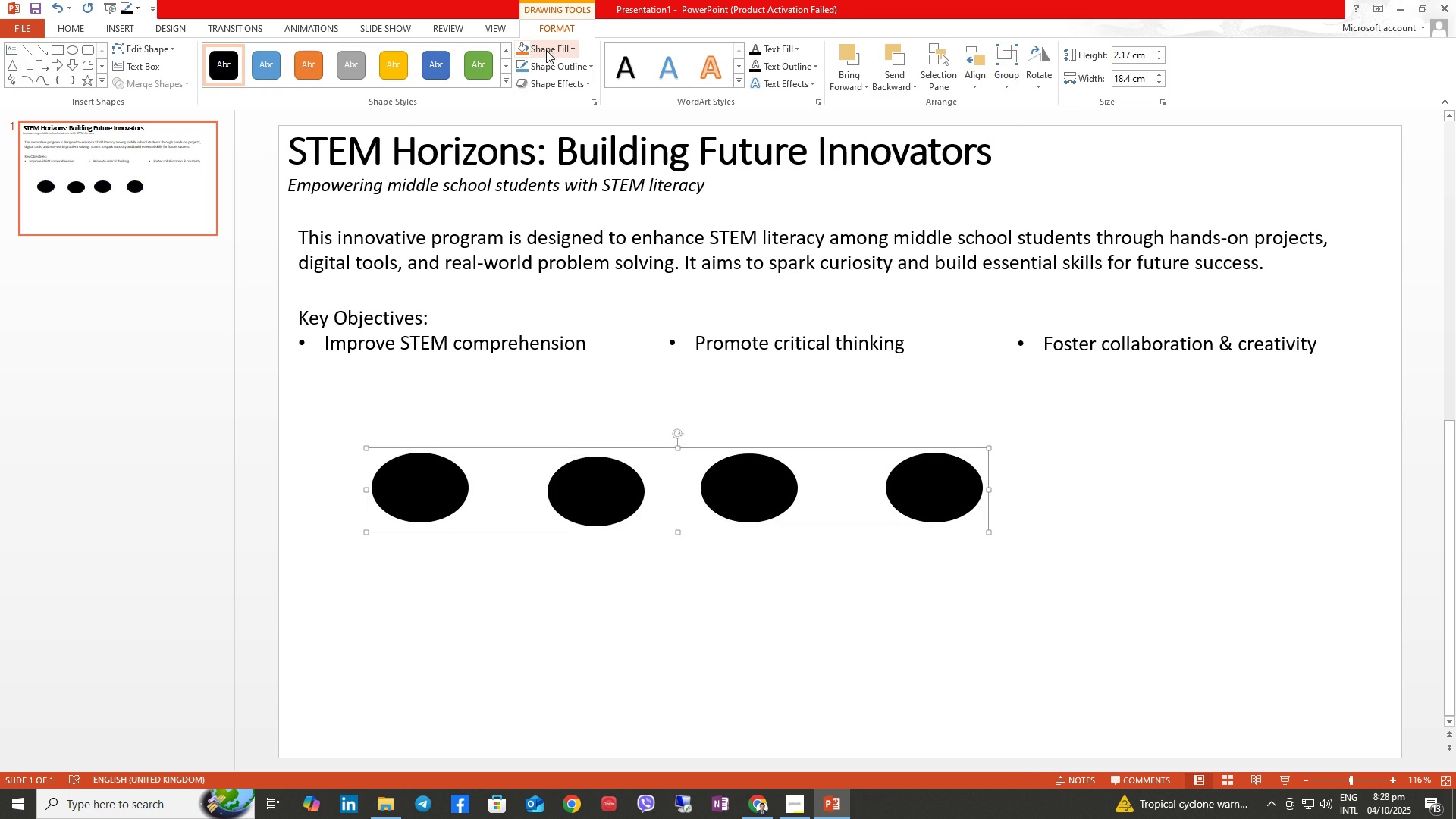 
left_click([551, 50])
 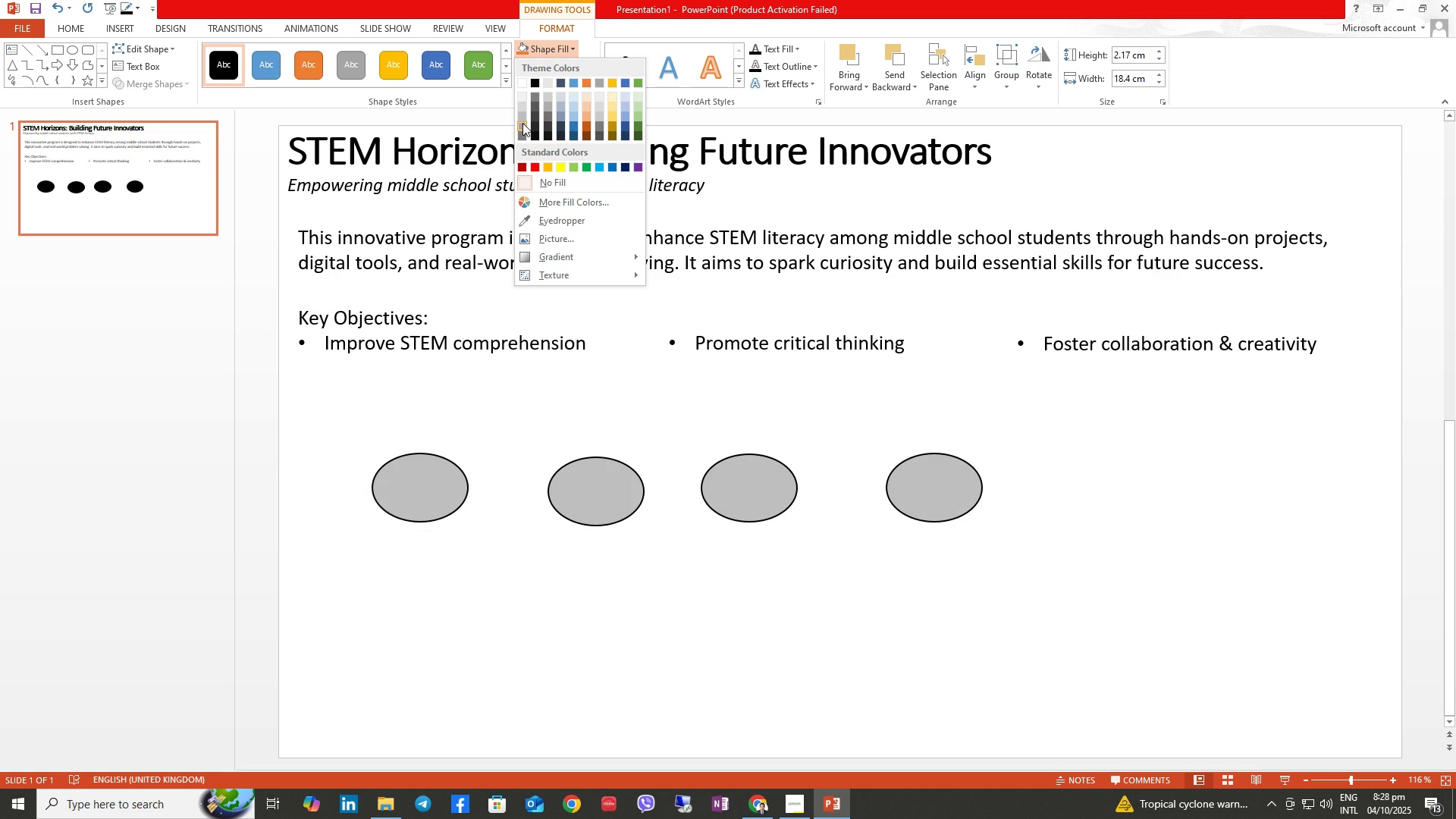 
left_click([523, 127])
 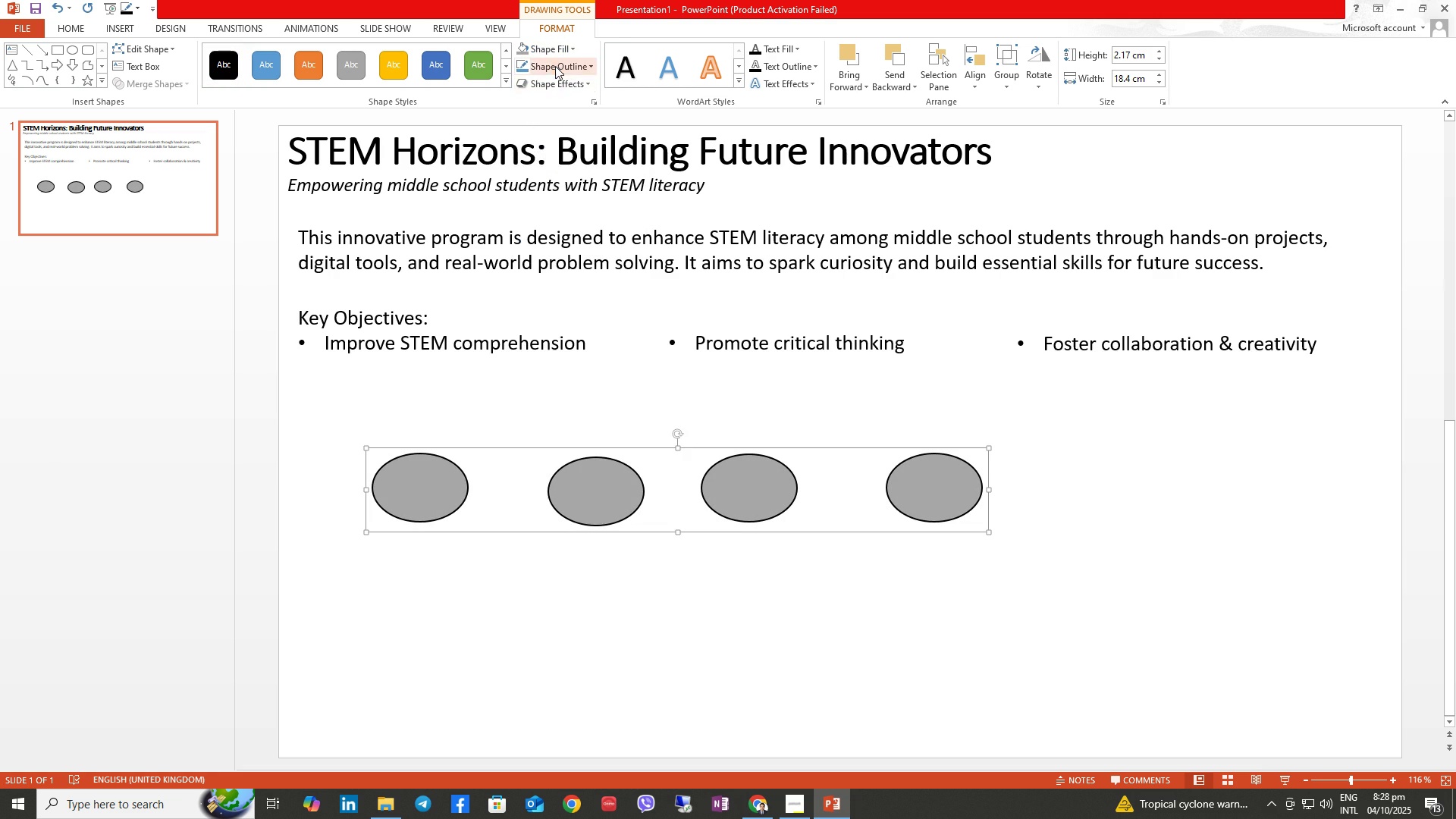 
left_click([555, 66])
 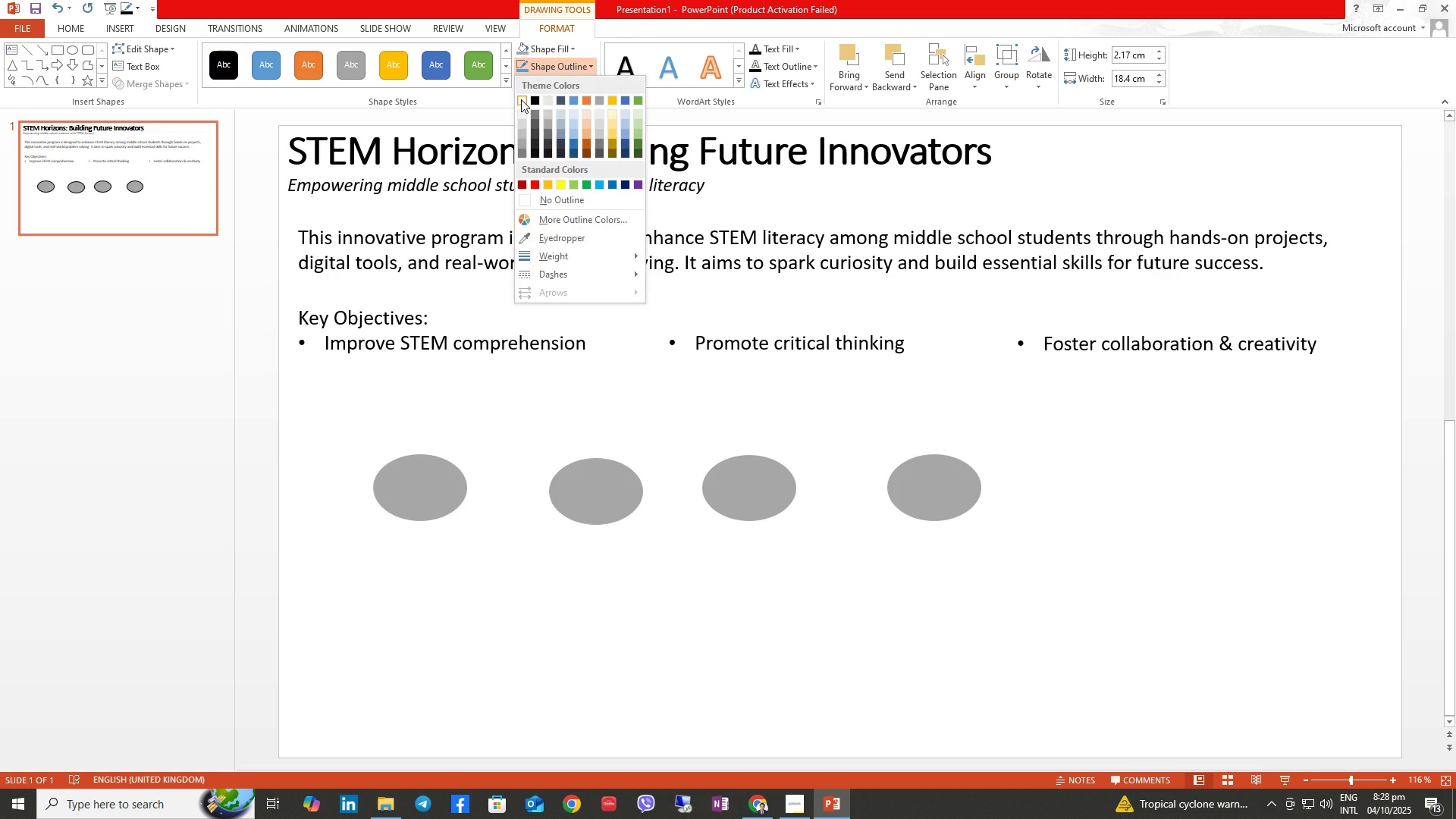 
left_click([521, 99])
 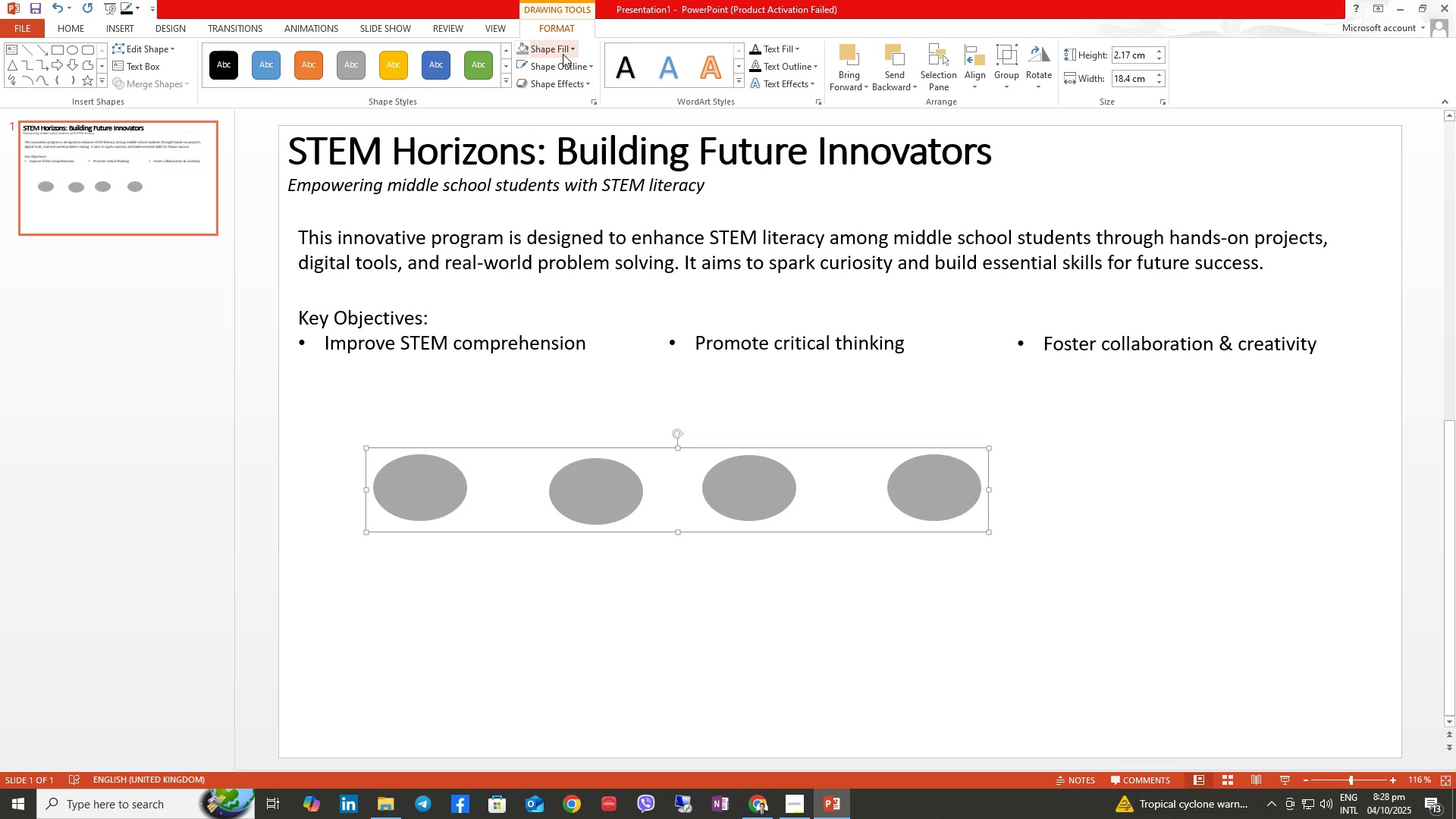 
left_click([563, 54])
 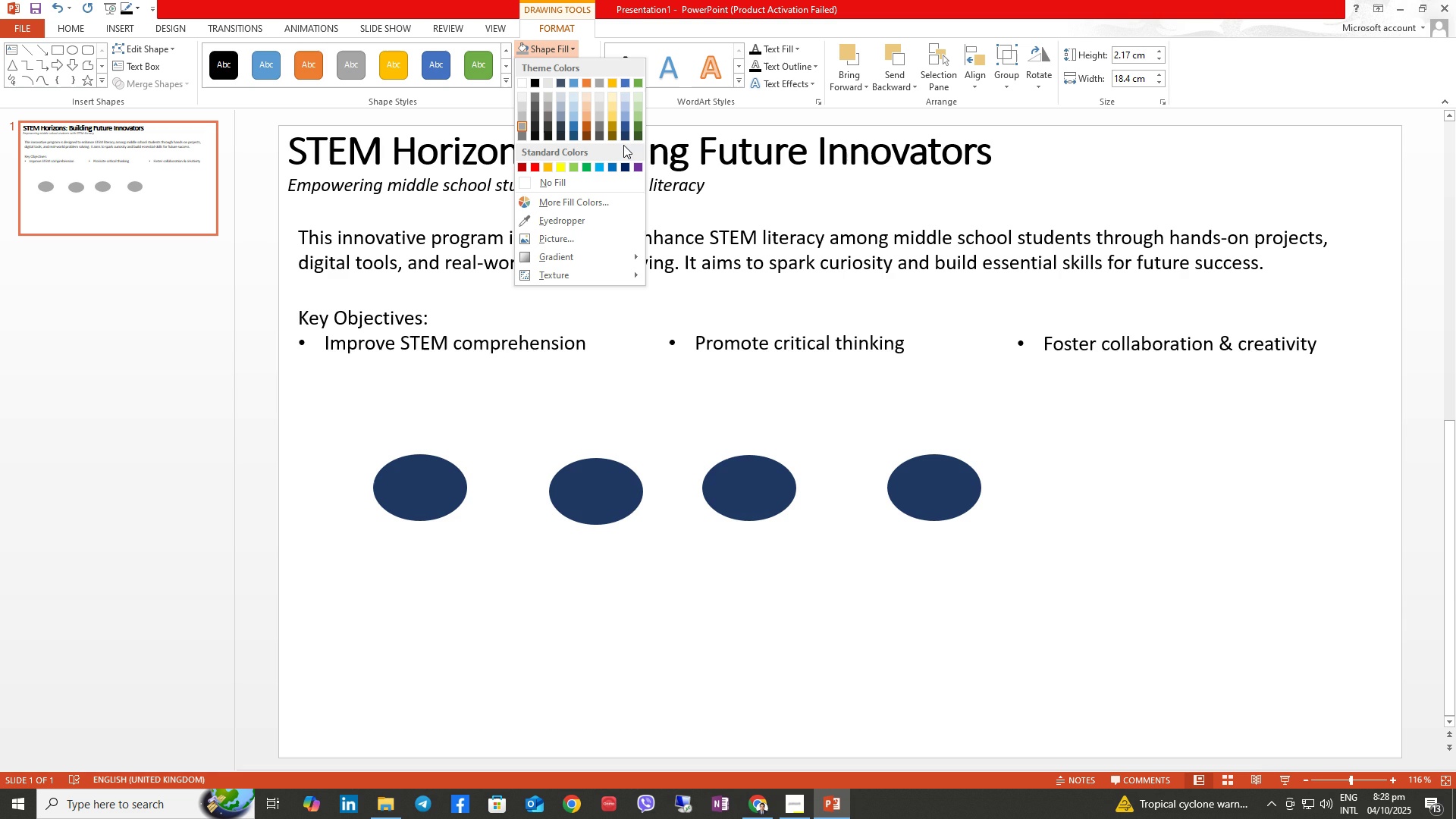 
wait(9.67)
 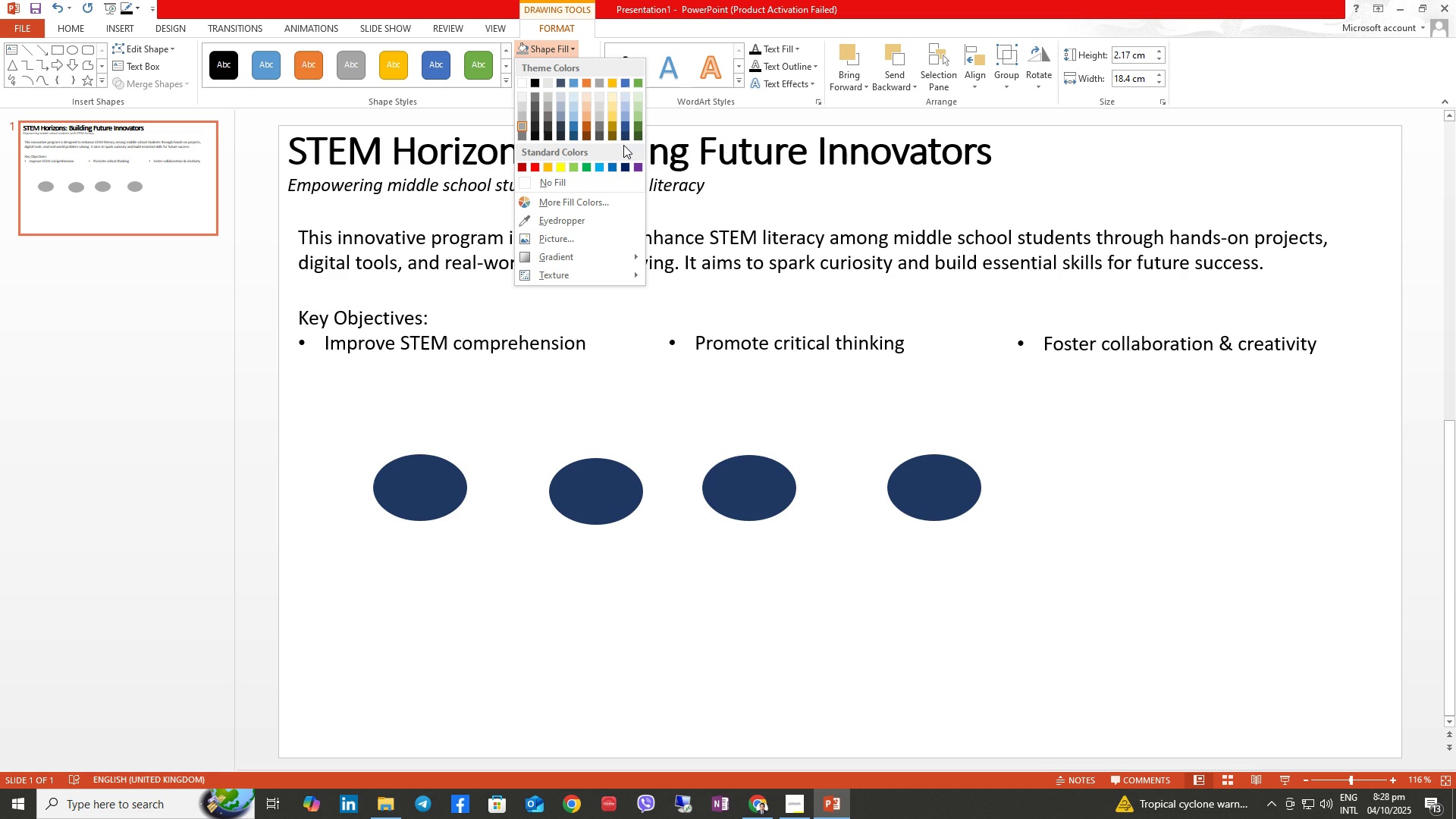 
left_click([627, 163])
 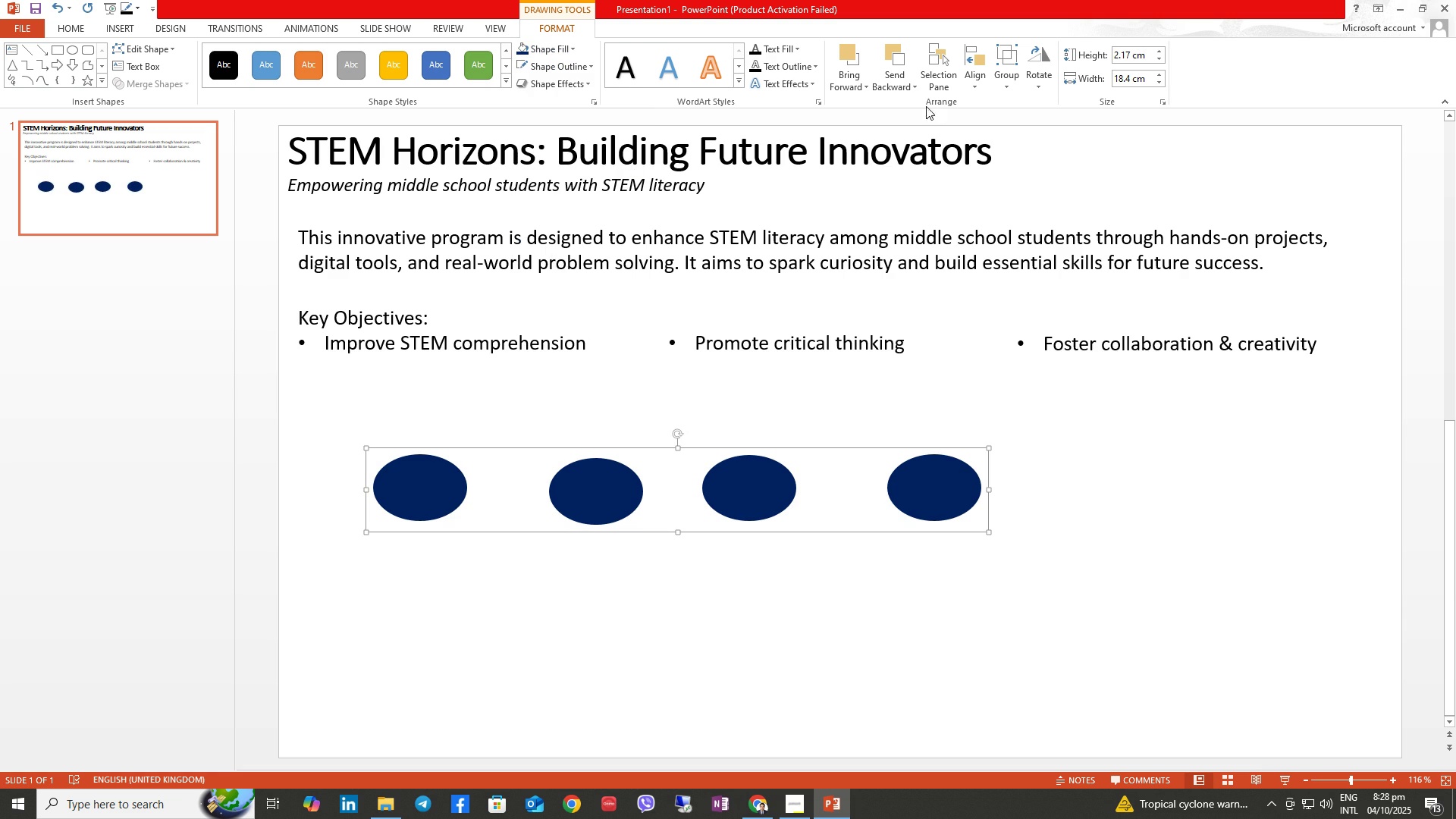 
left_click([977, 77])
 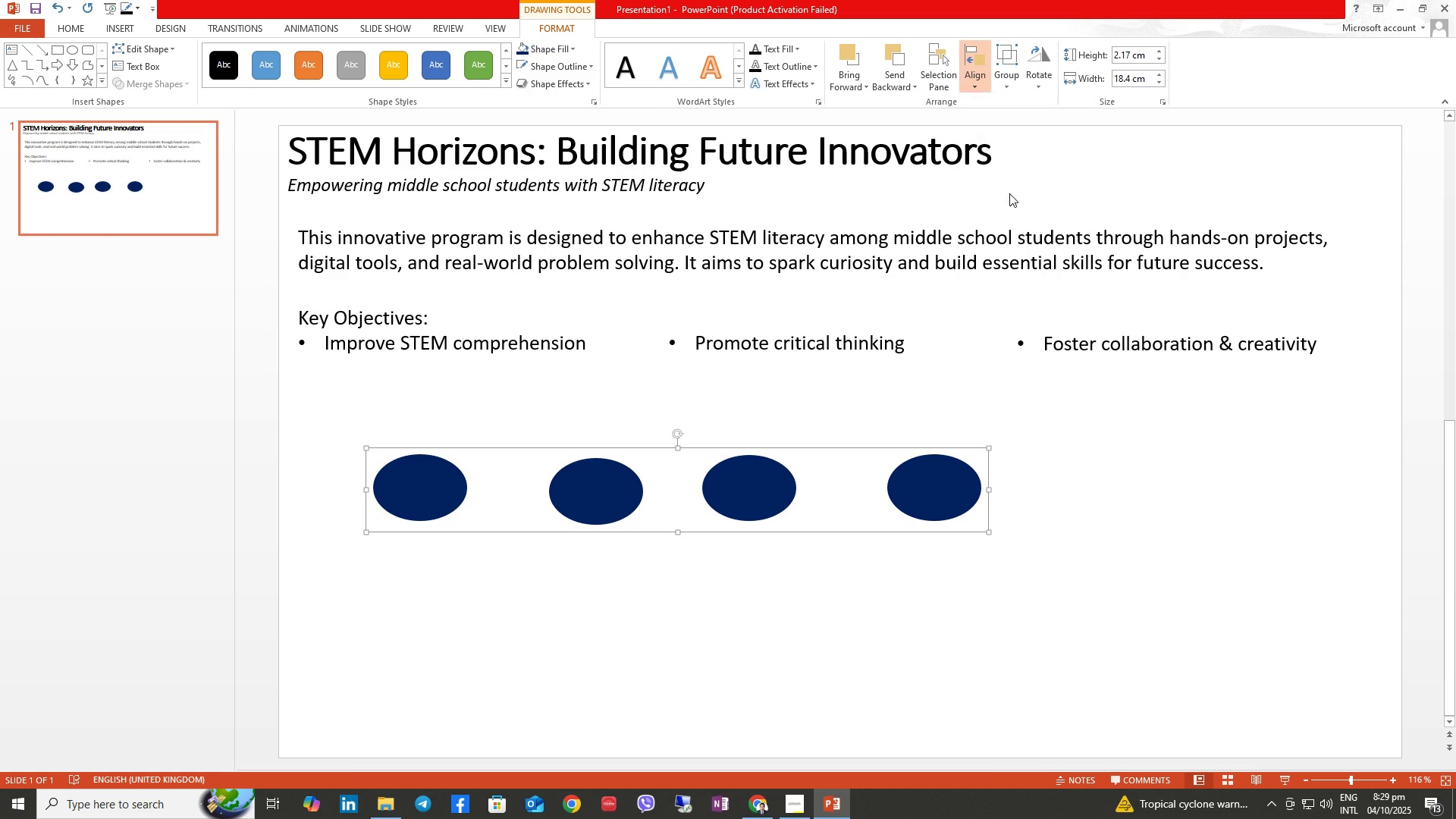 
left_click([1009, 193])
 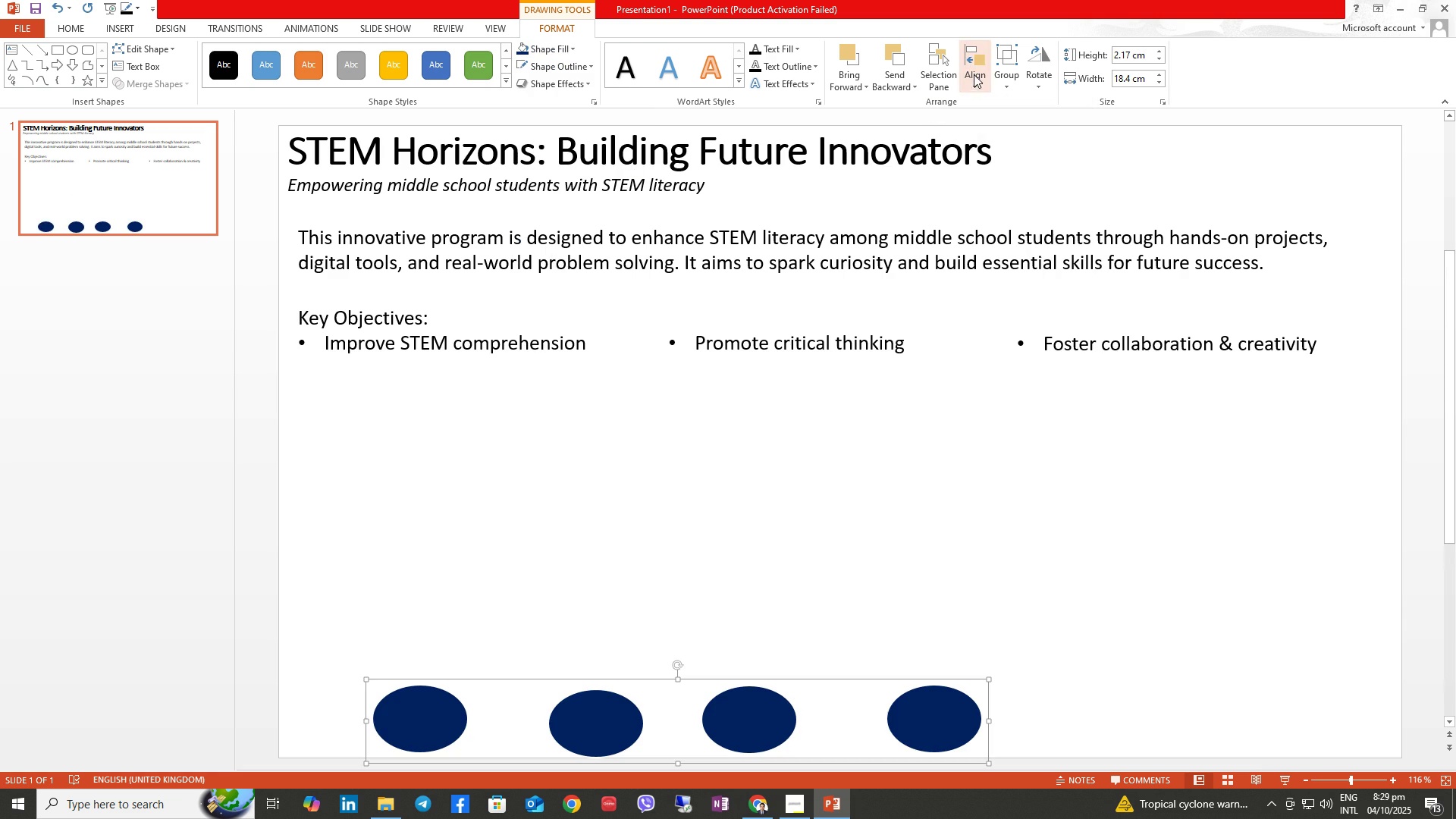 
left_click([973, 77])
 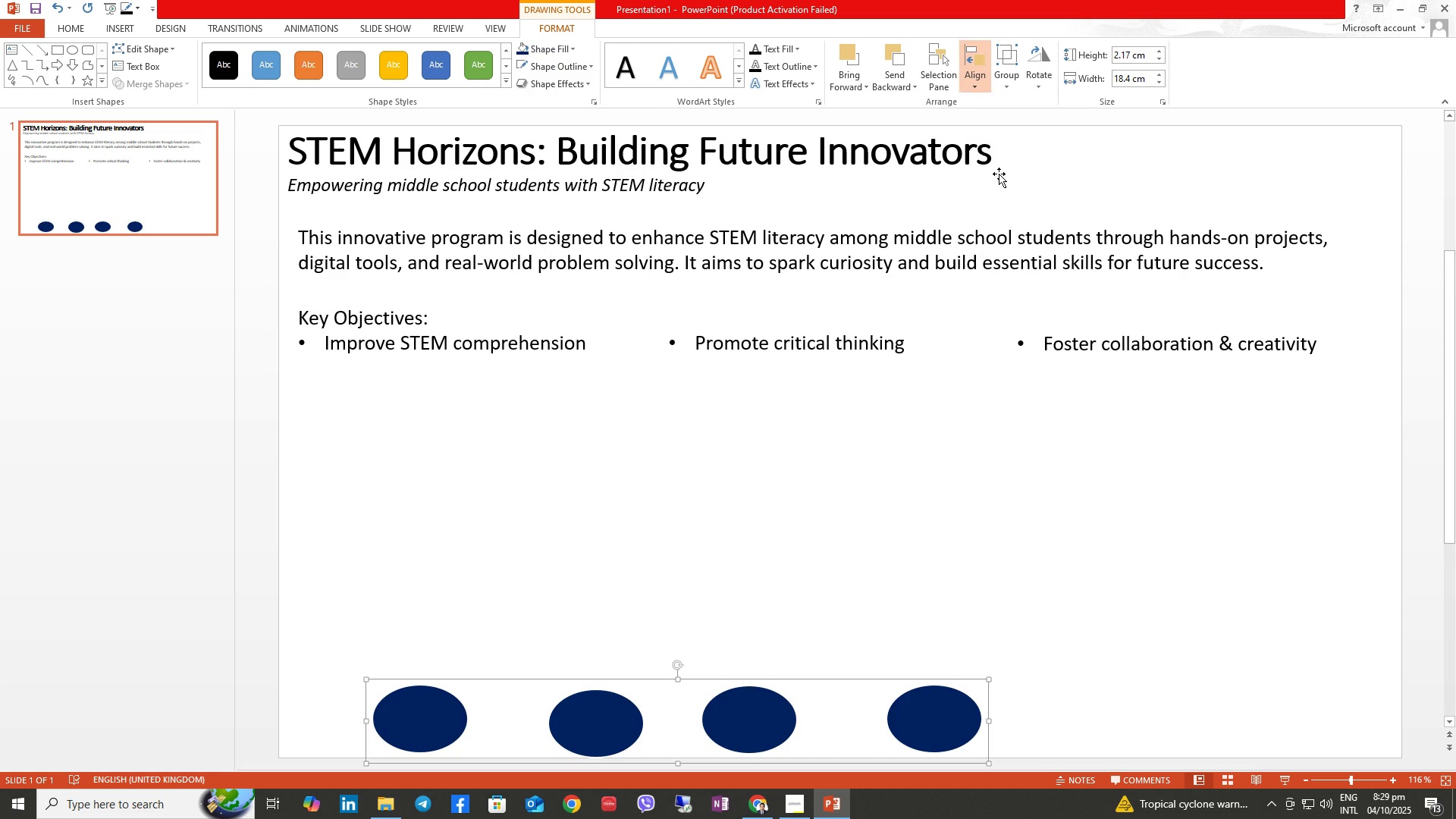 
left_click([999, 174])